 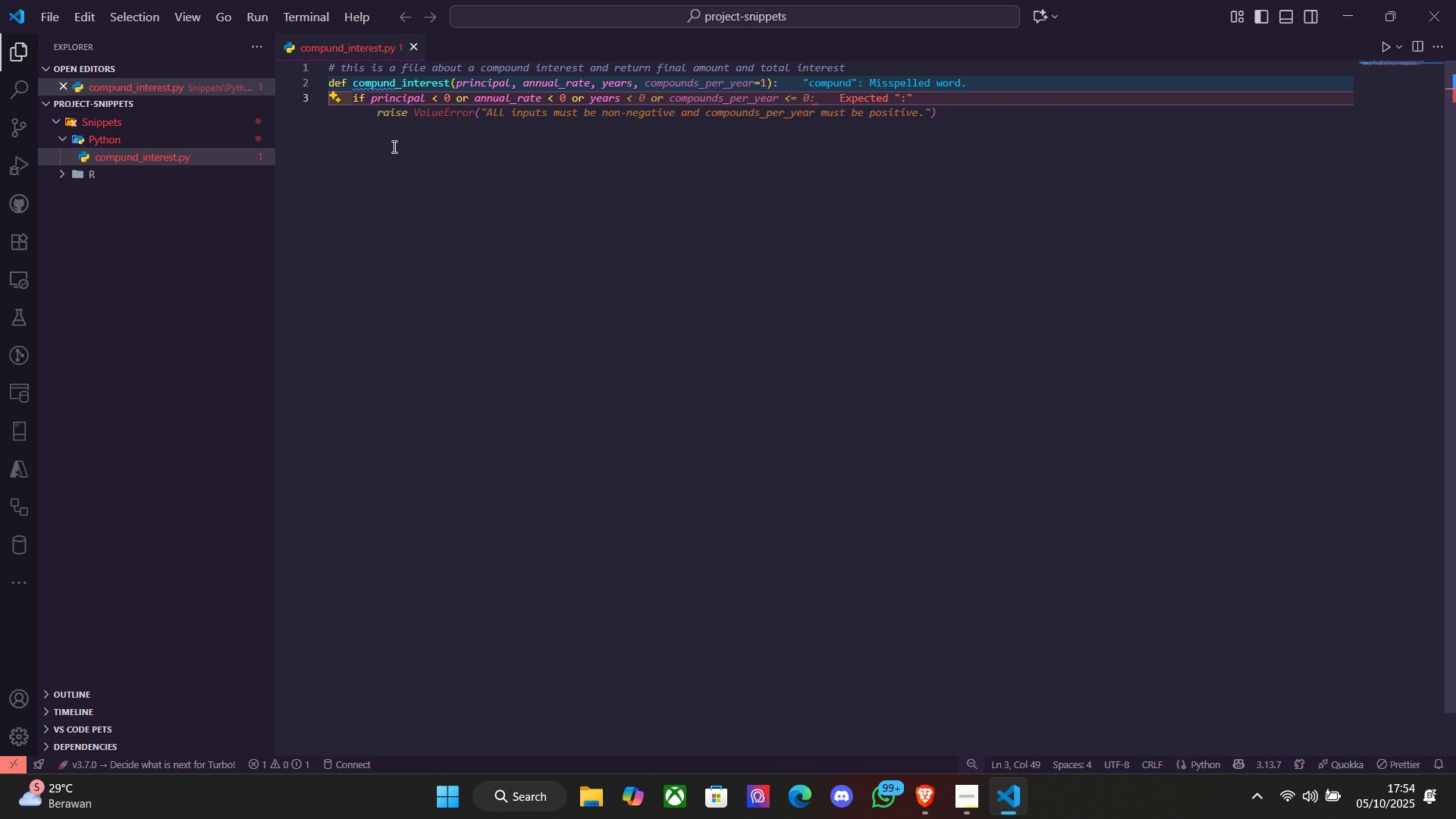 
key(Space)
 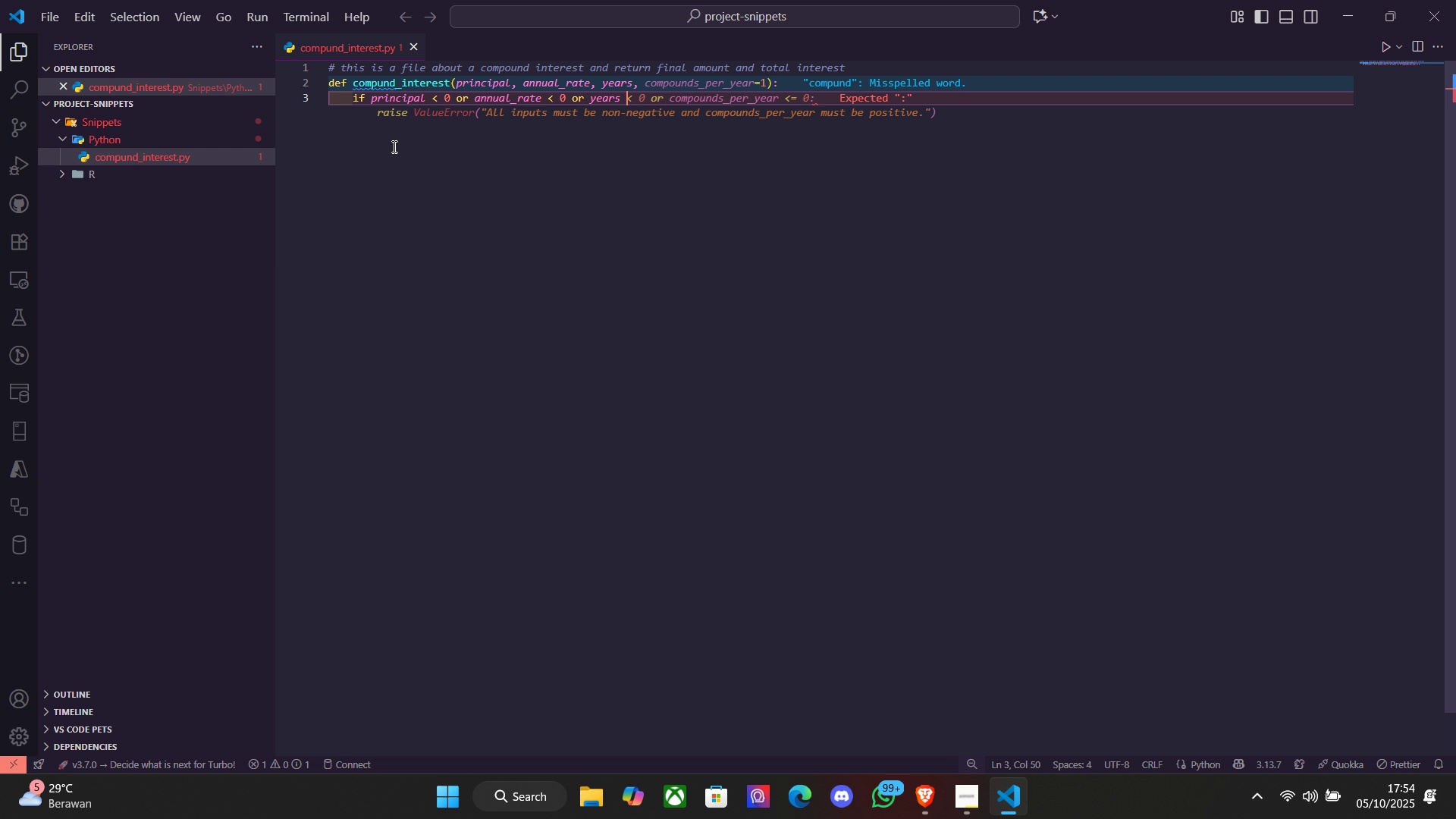 
key(Tab)
 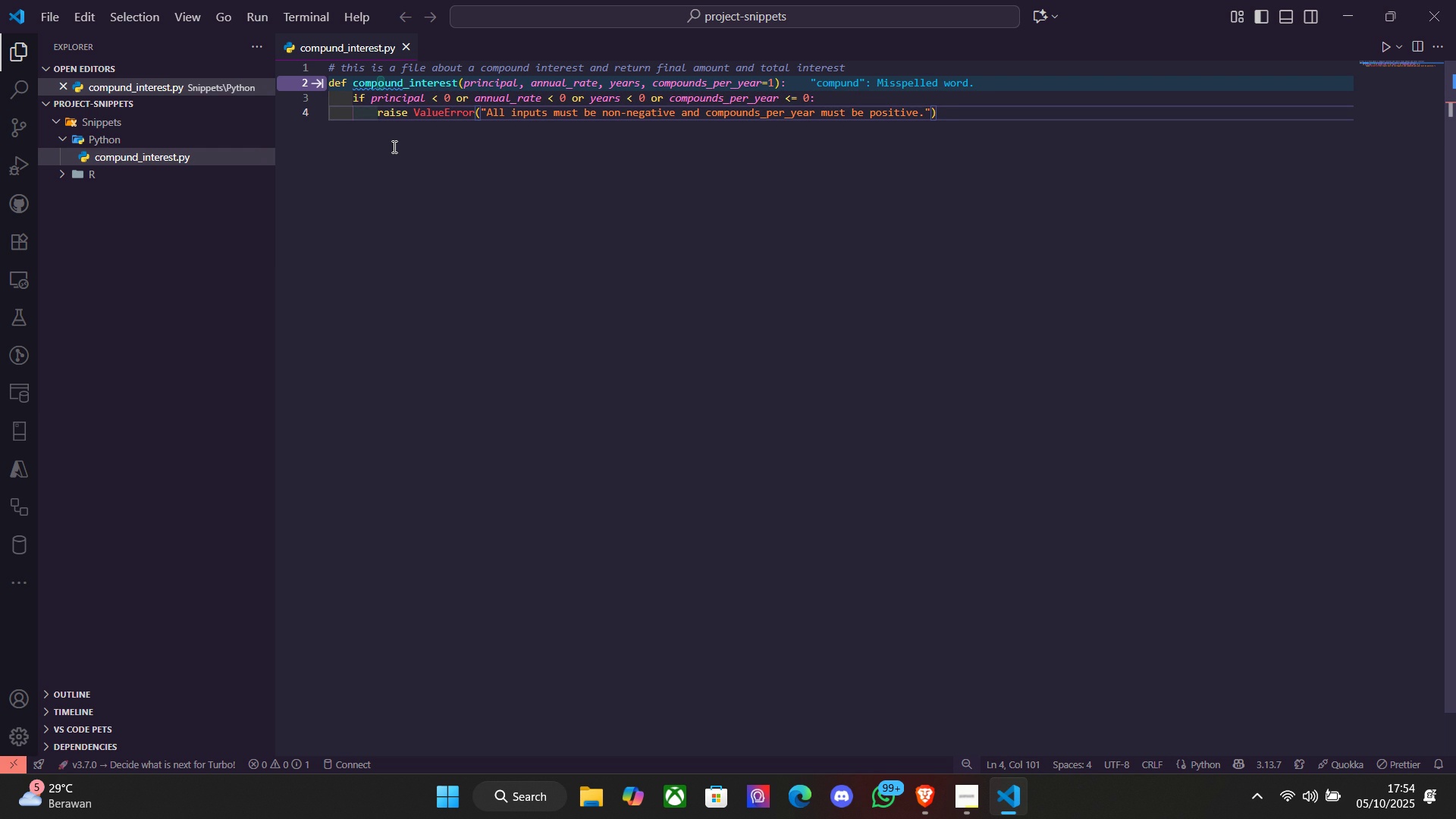 
wait(9.66)
 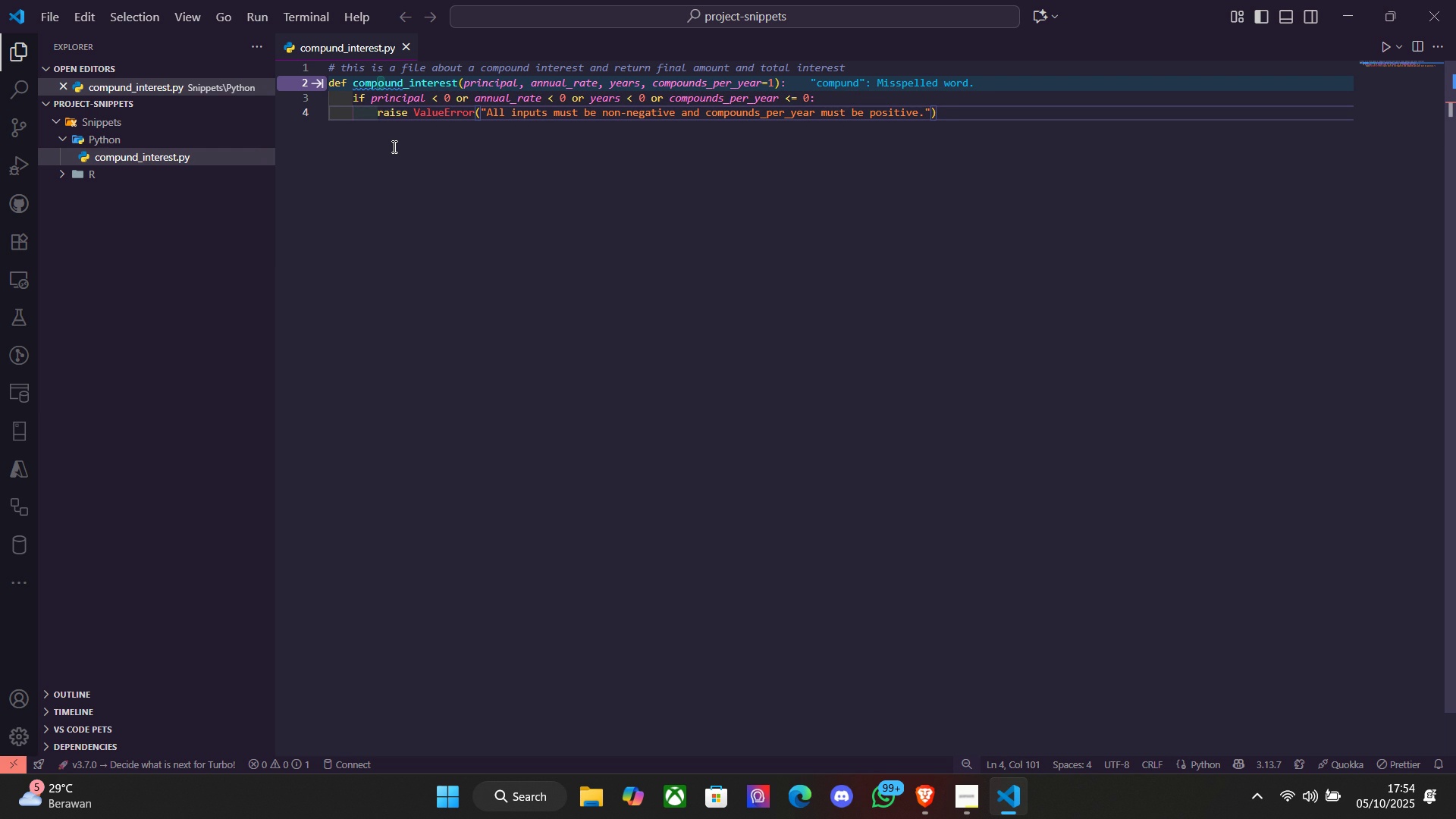 
key(ArrowLeft)
 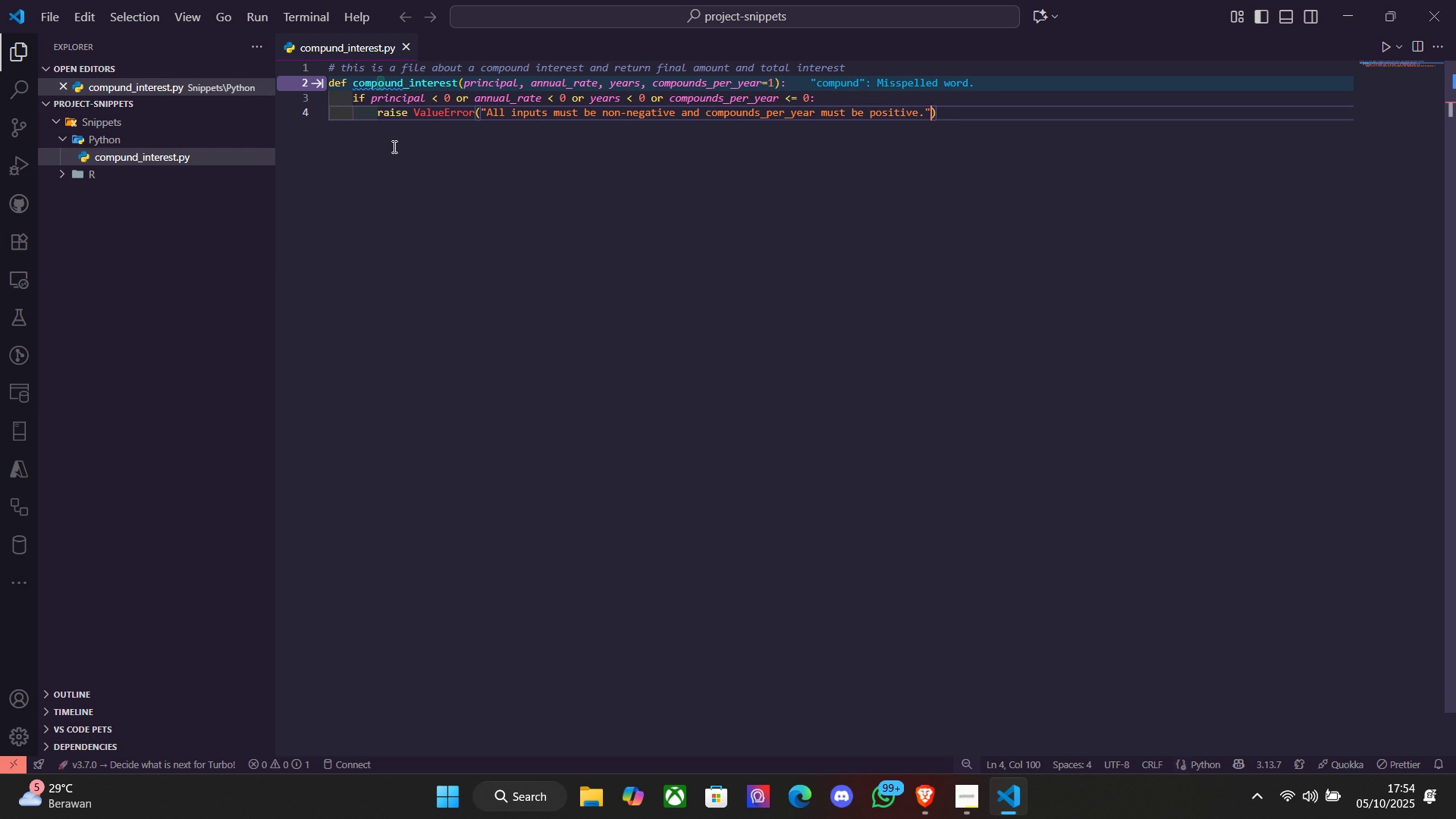 
key(ArrowLeft)
 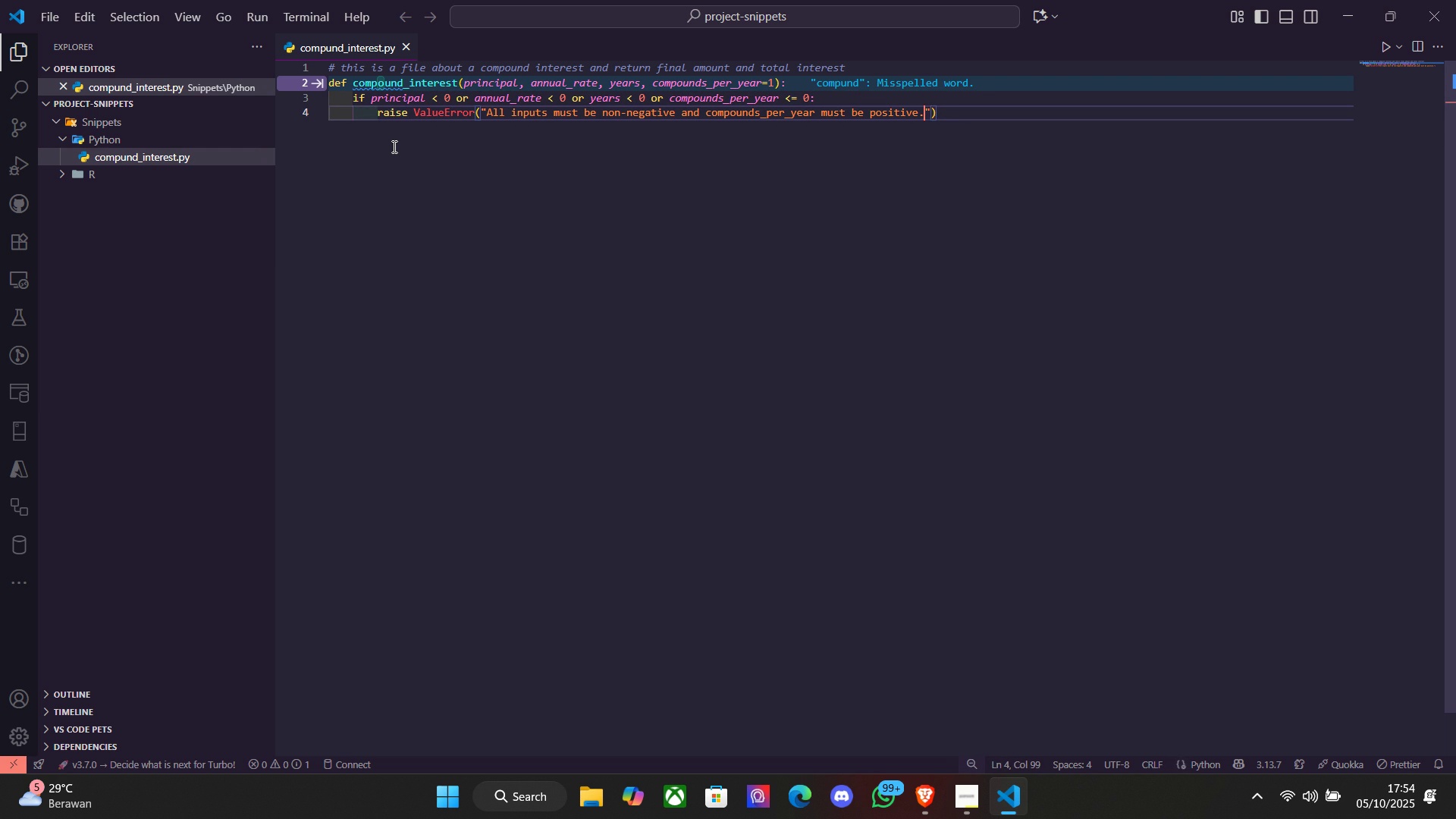 
key(ArrowLeft)
 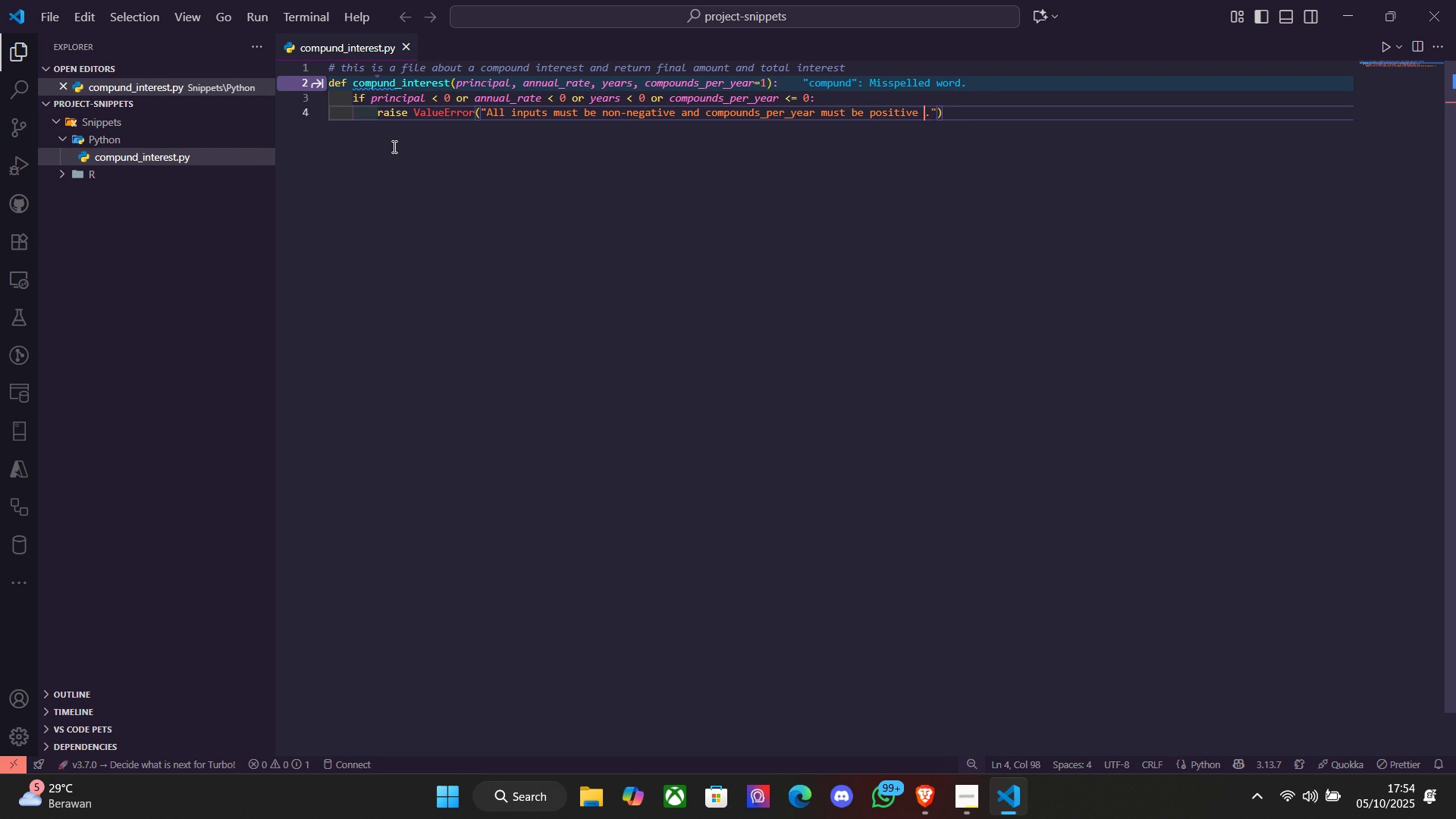 
key(Space)
 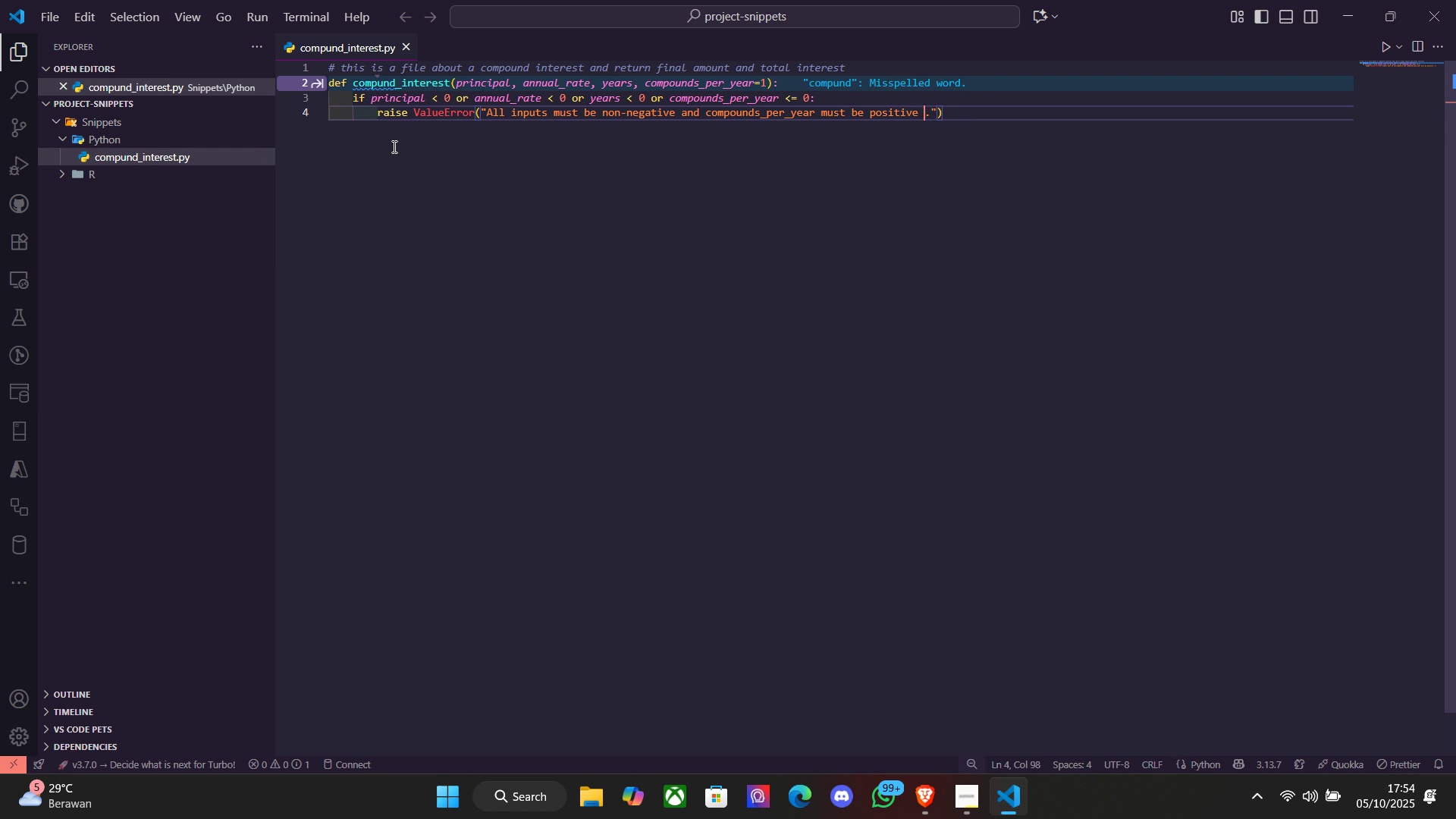 
key(Shift+ShiftLeft)
 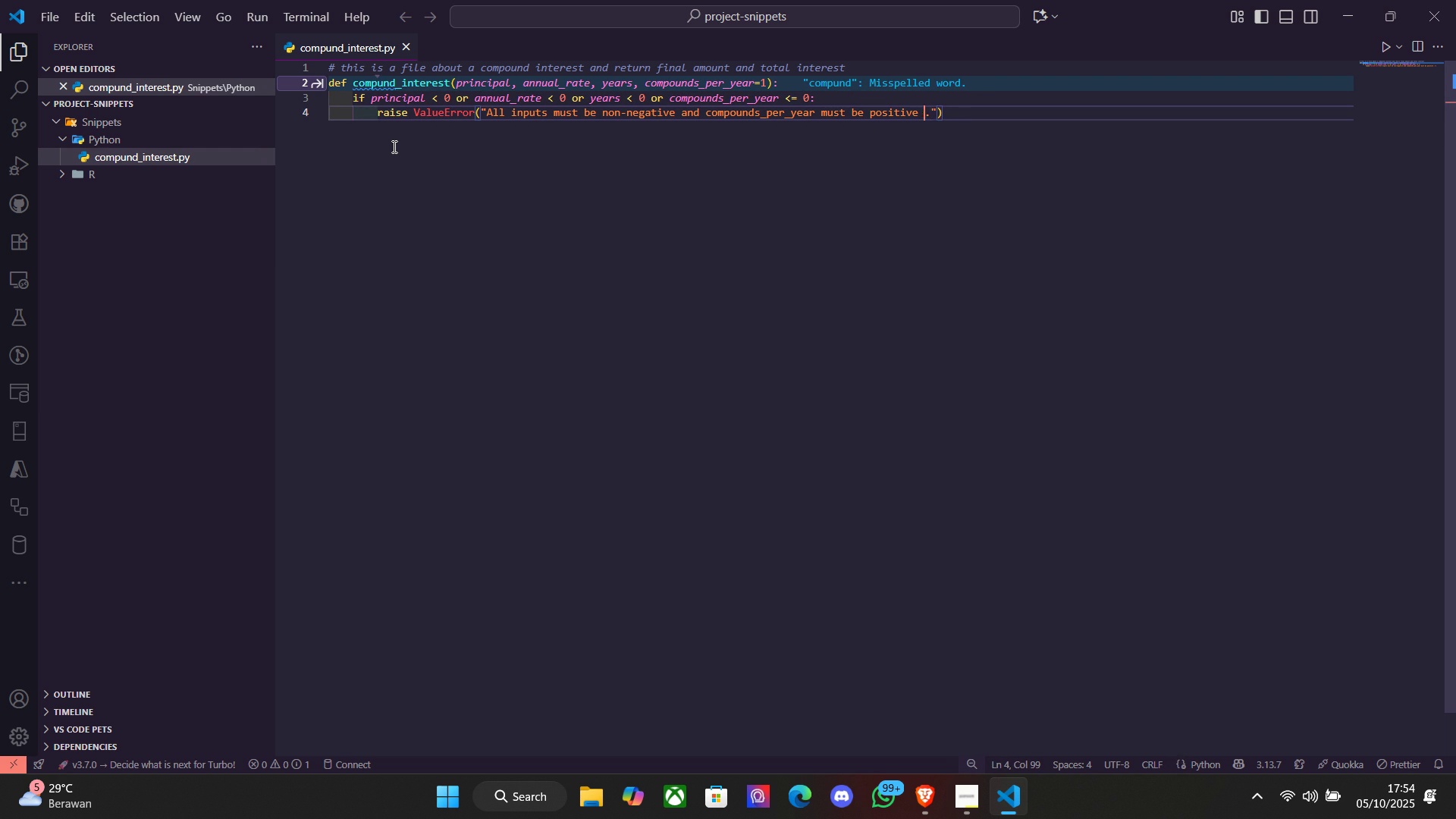 
key(Shift+9)